 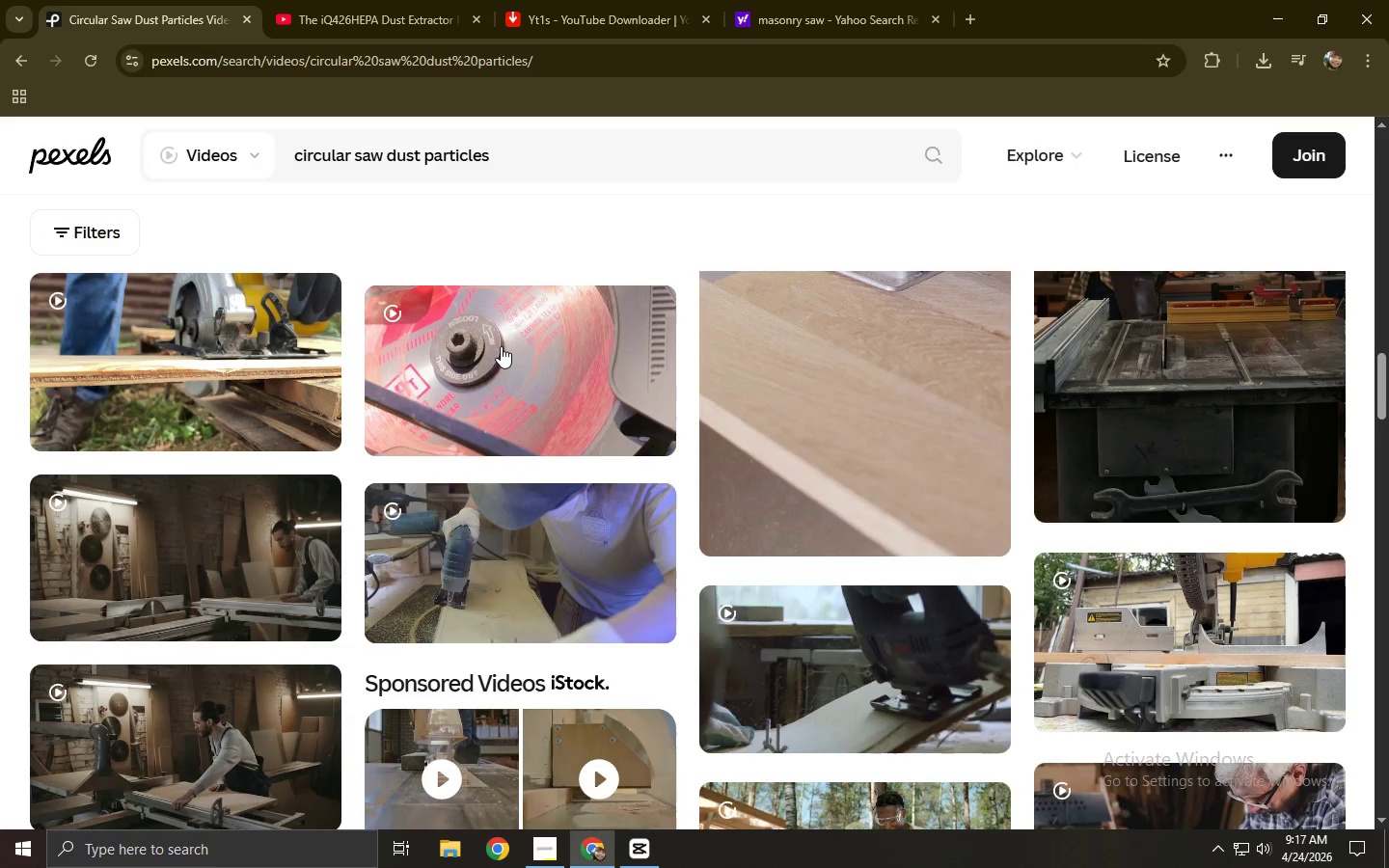 
left_click_drag(start_coordinate=[566, 145], to_coordinate=[177, 164])
 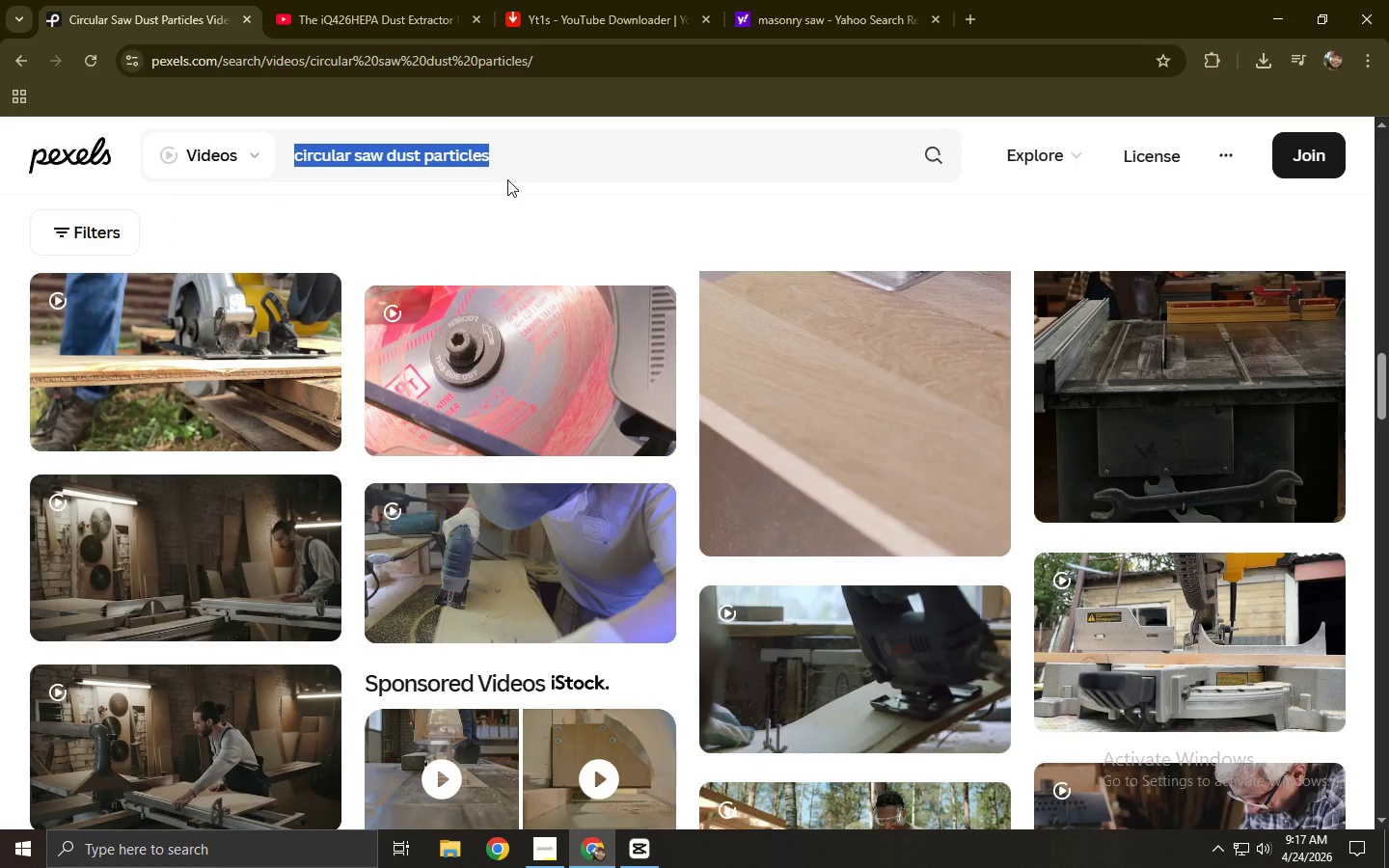 
left_click([392, 0])
 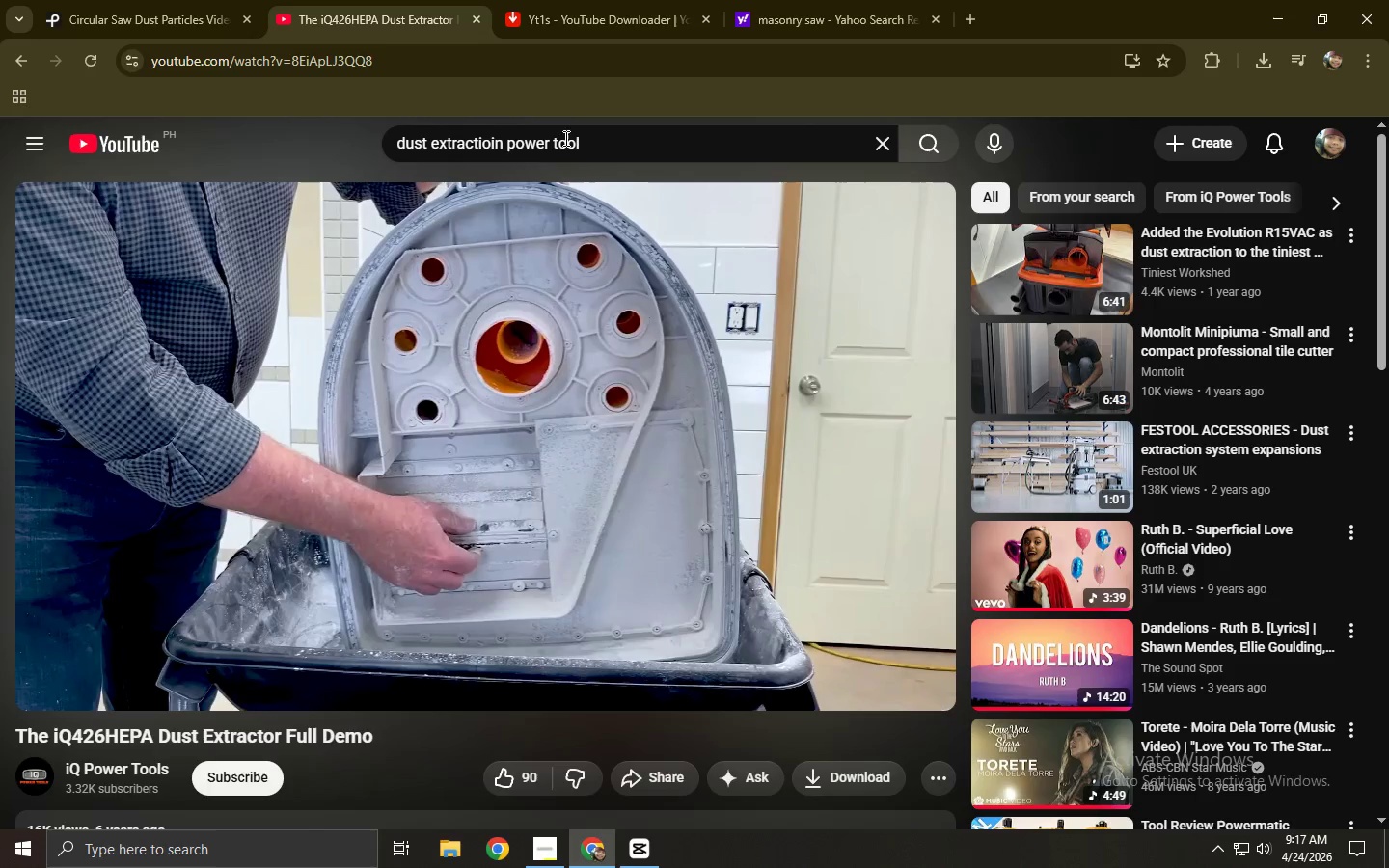 
left_click_drag(start_coordinate=[613, 154], to_coordinate=[352, 171])
 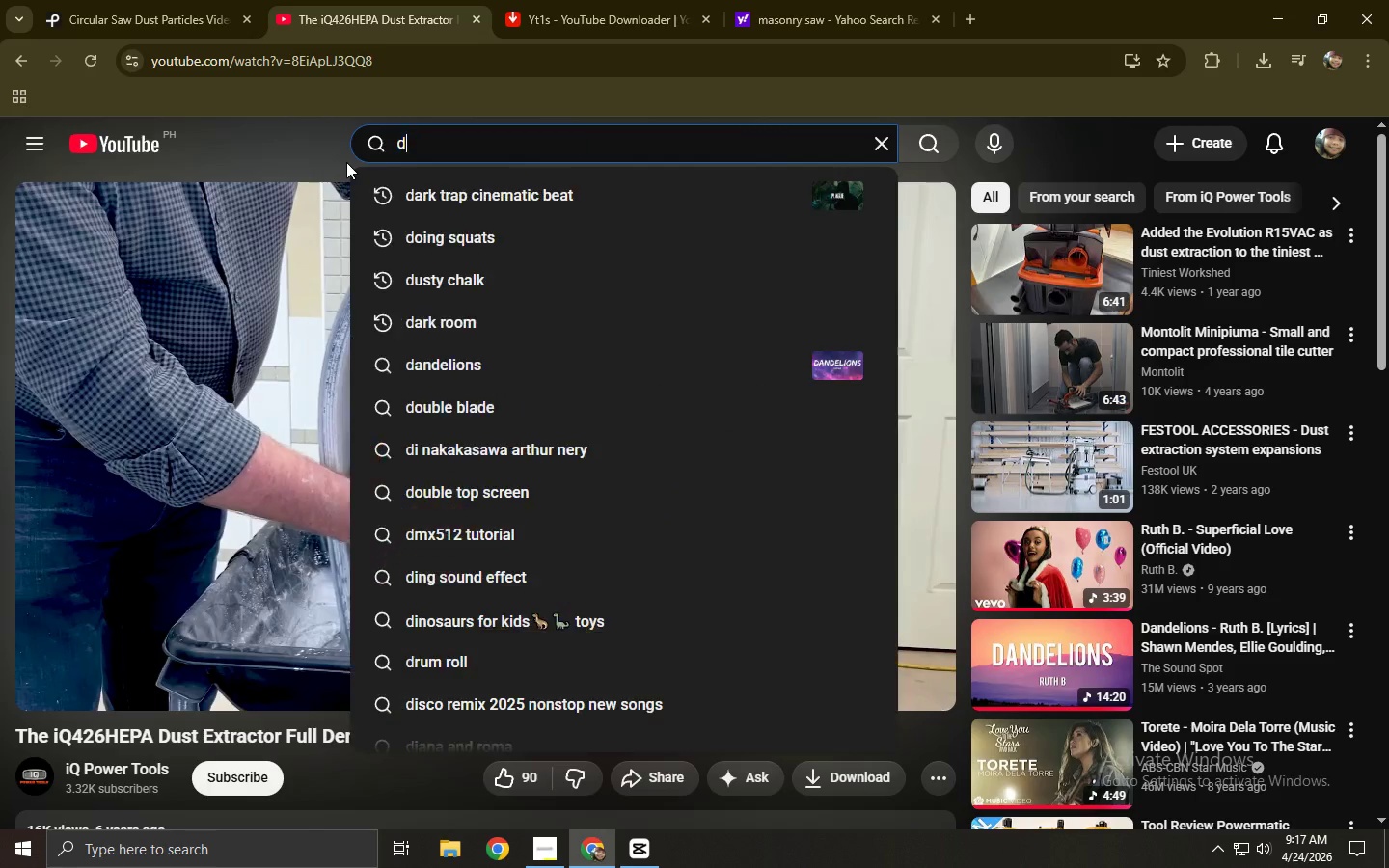 
type(dus)
key(Backspace)
key(Backspace)
key(Backspace)
key(Backspace)
type(vaccum )
key(Backspace)
key(Backspace)
key(Backspace)
key(Backspace)
type(uum saw dus)
 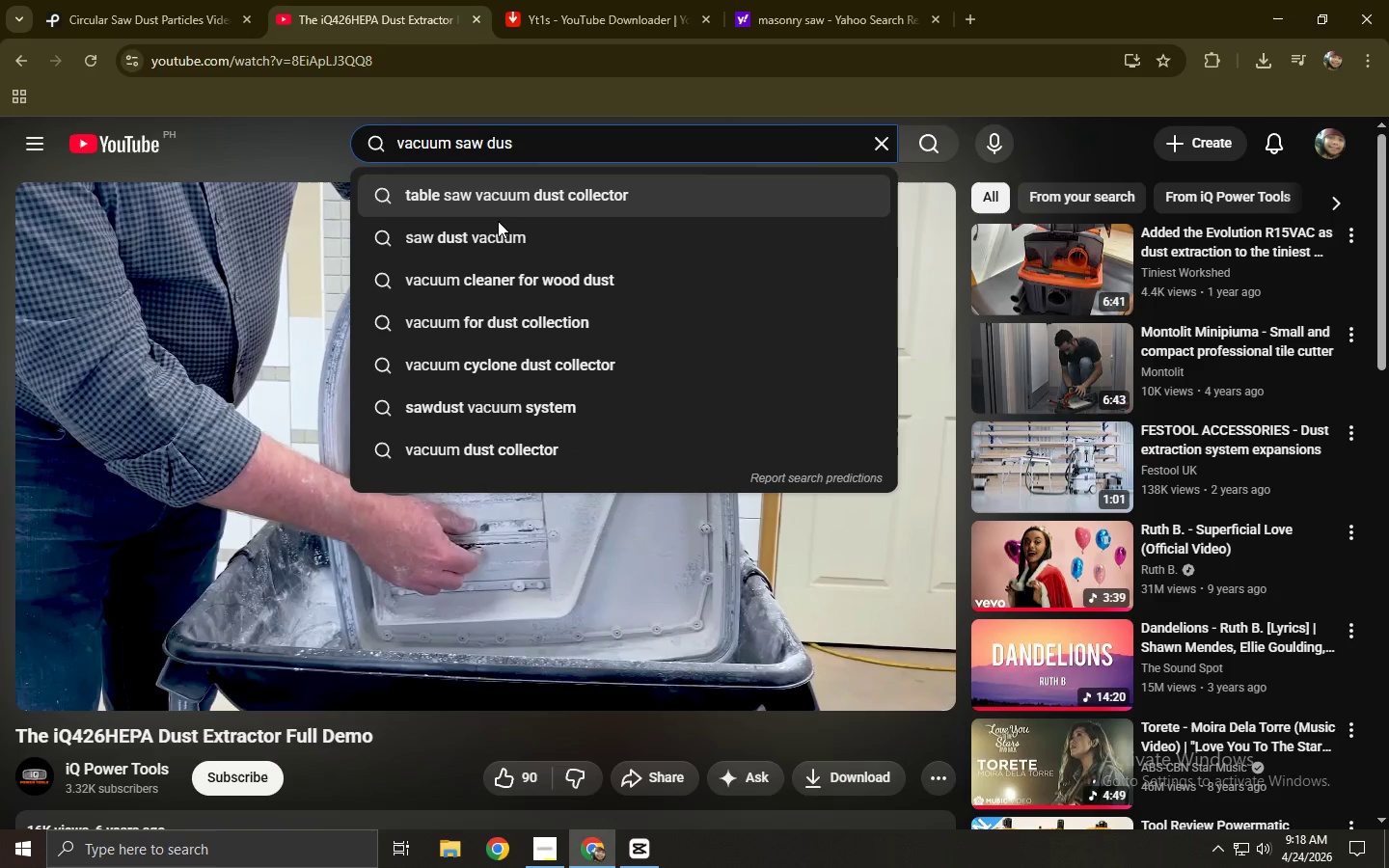 
left_click([489, 240])
 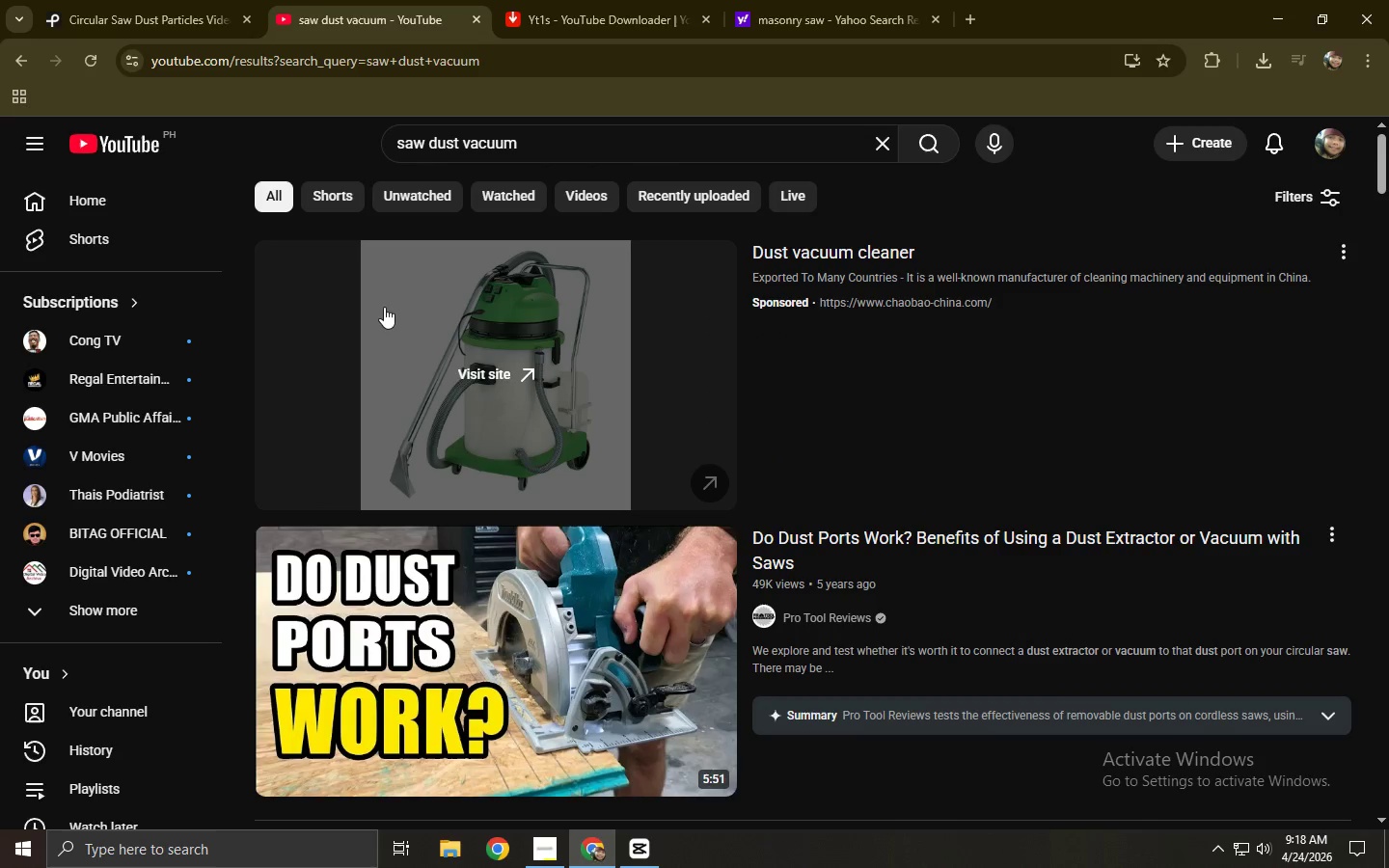 
scroll: coordinate [384, 305], scroll_direction: down, amount: 2.0
 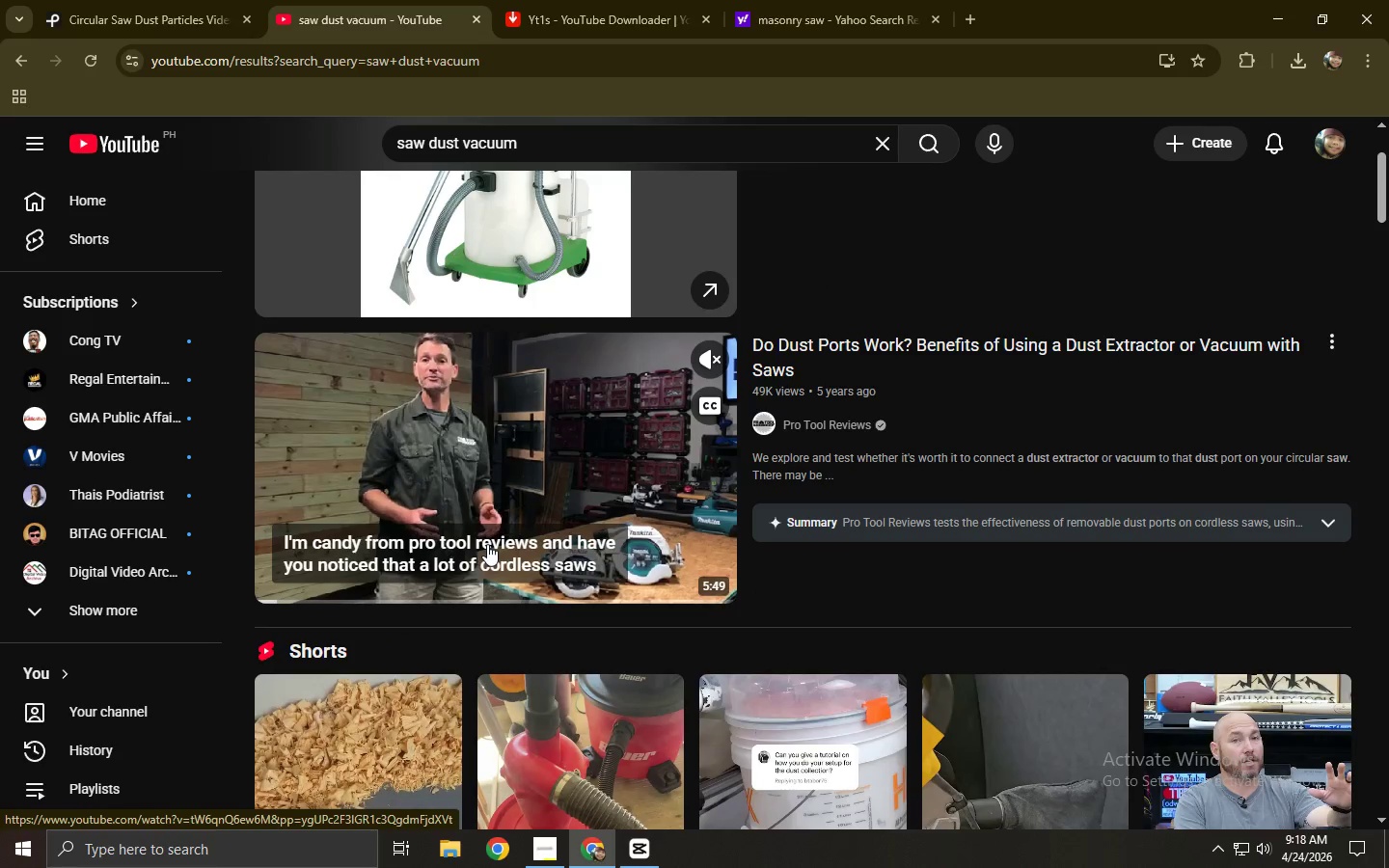 
left_click([375, 593])
 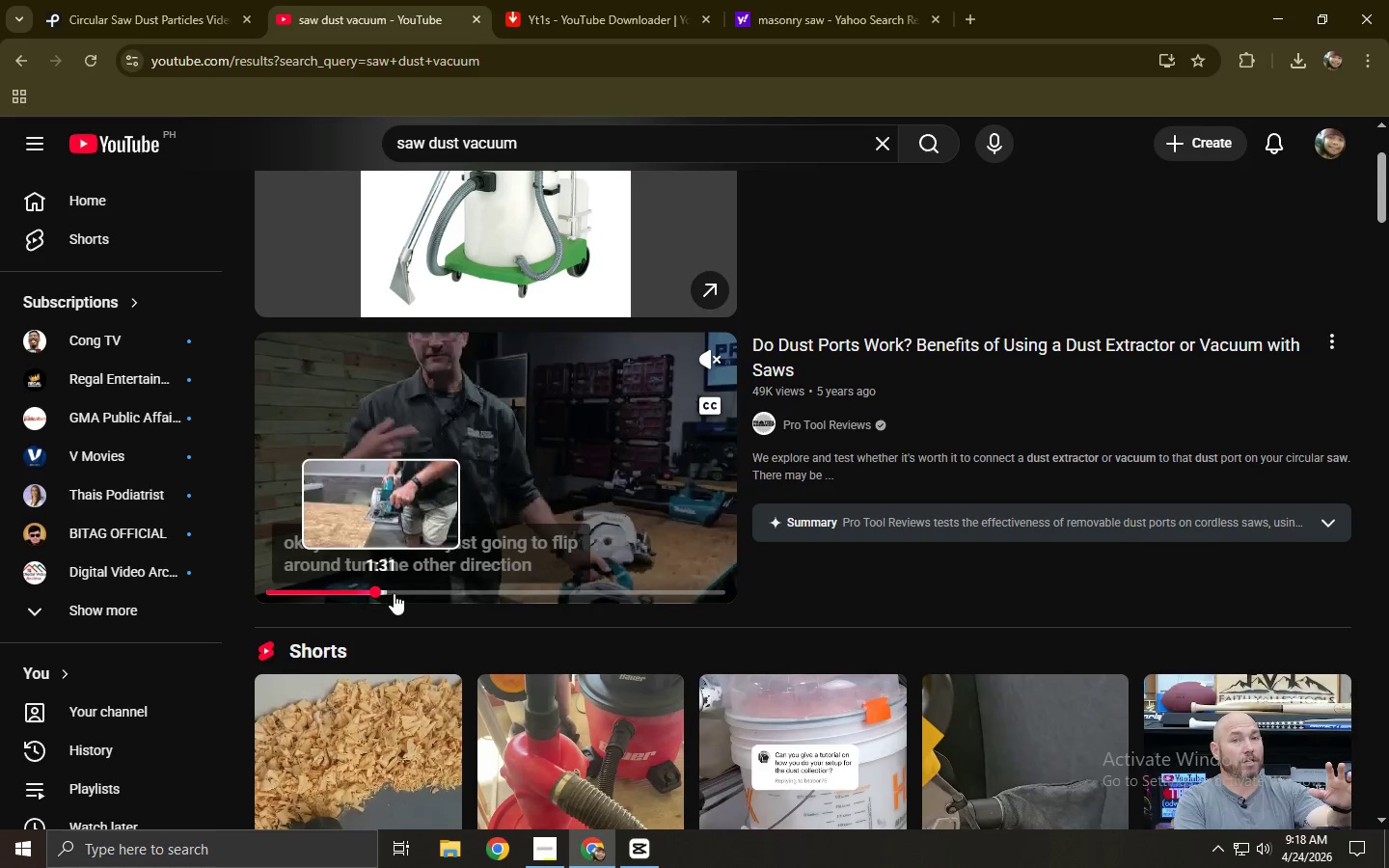 
left_click([448, 590])
 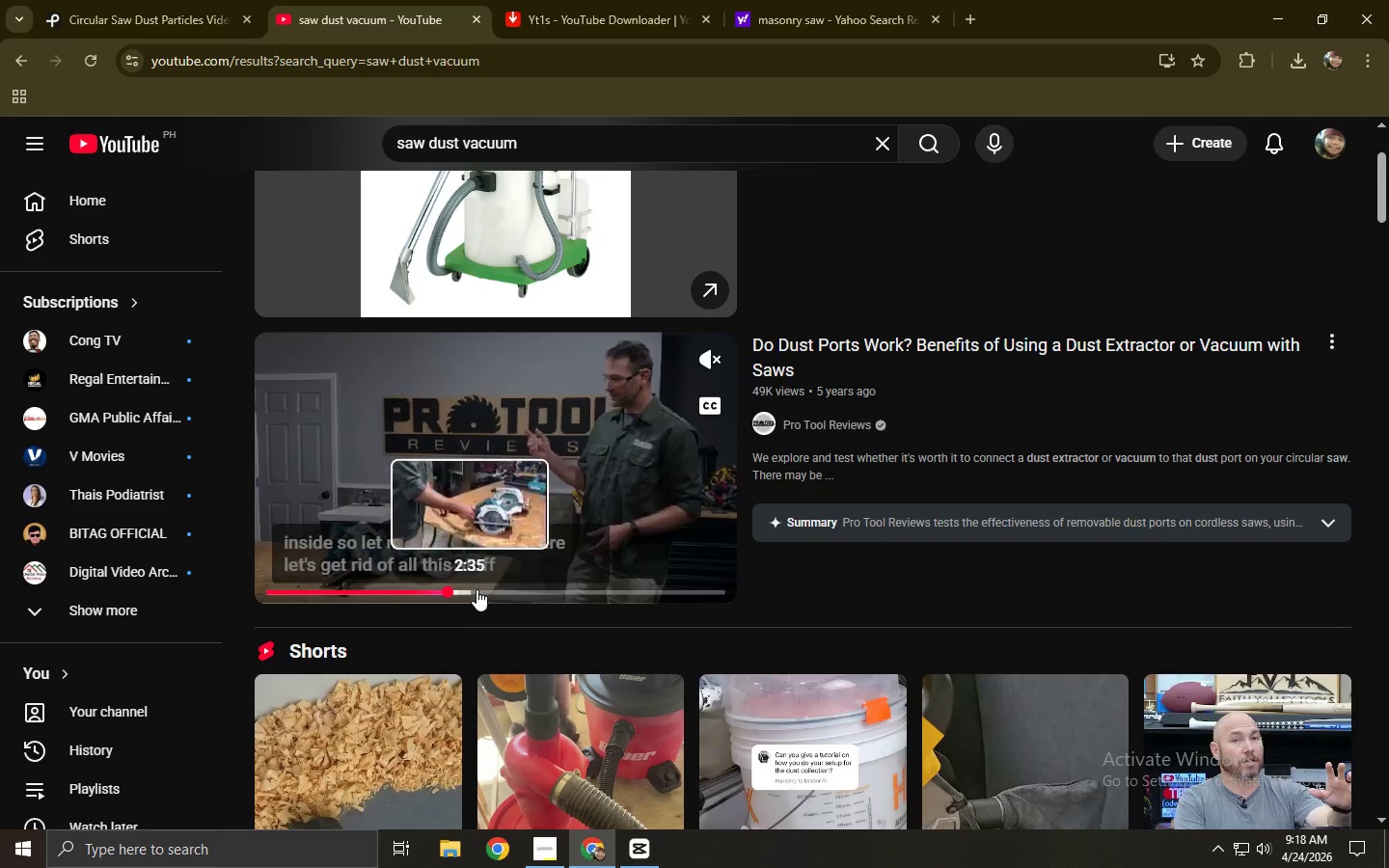 
left_click([533, 589])
 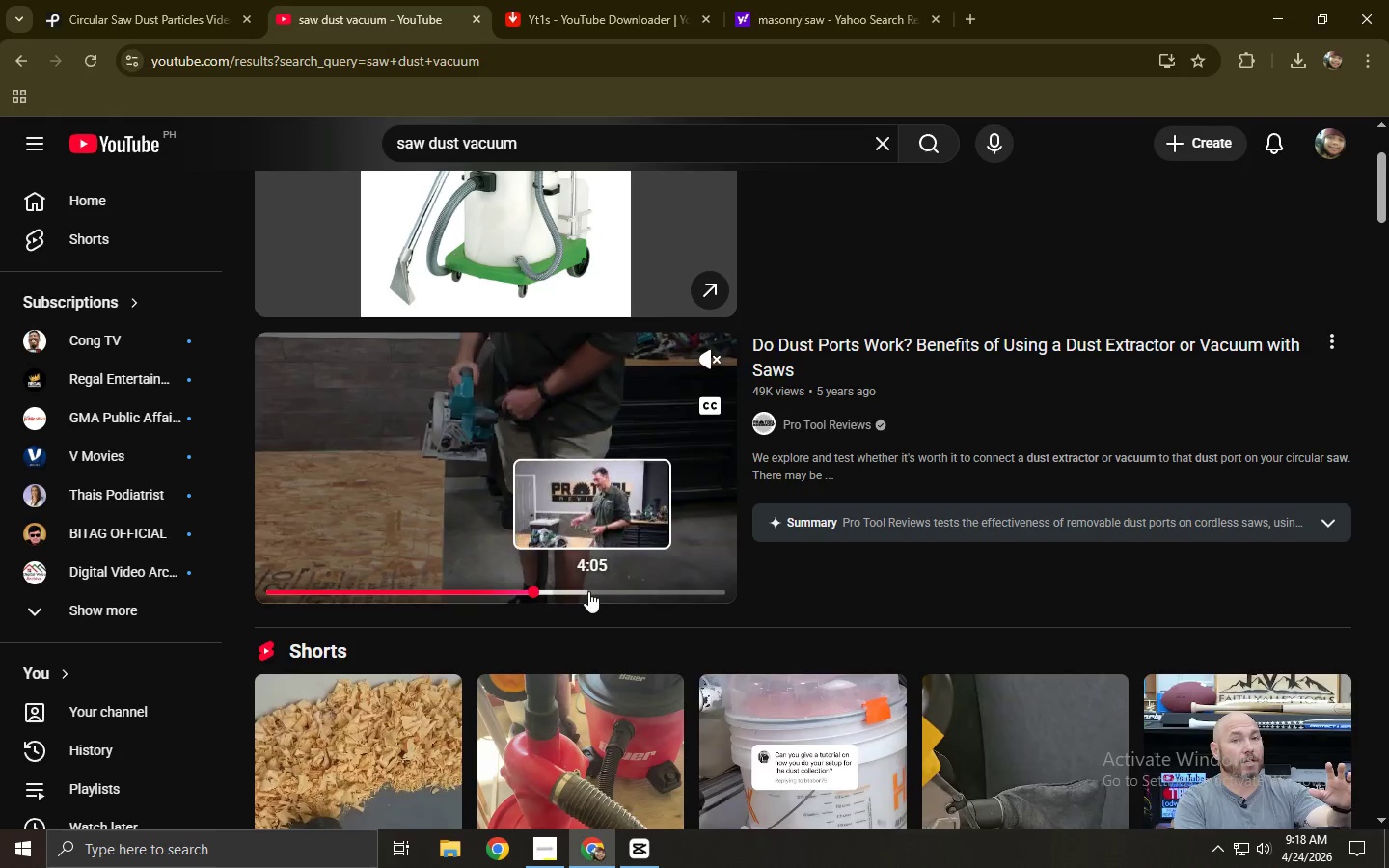 
left_click([588, 591])
 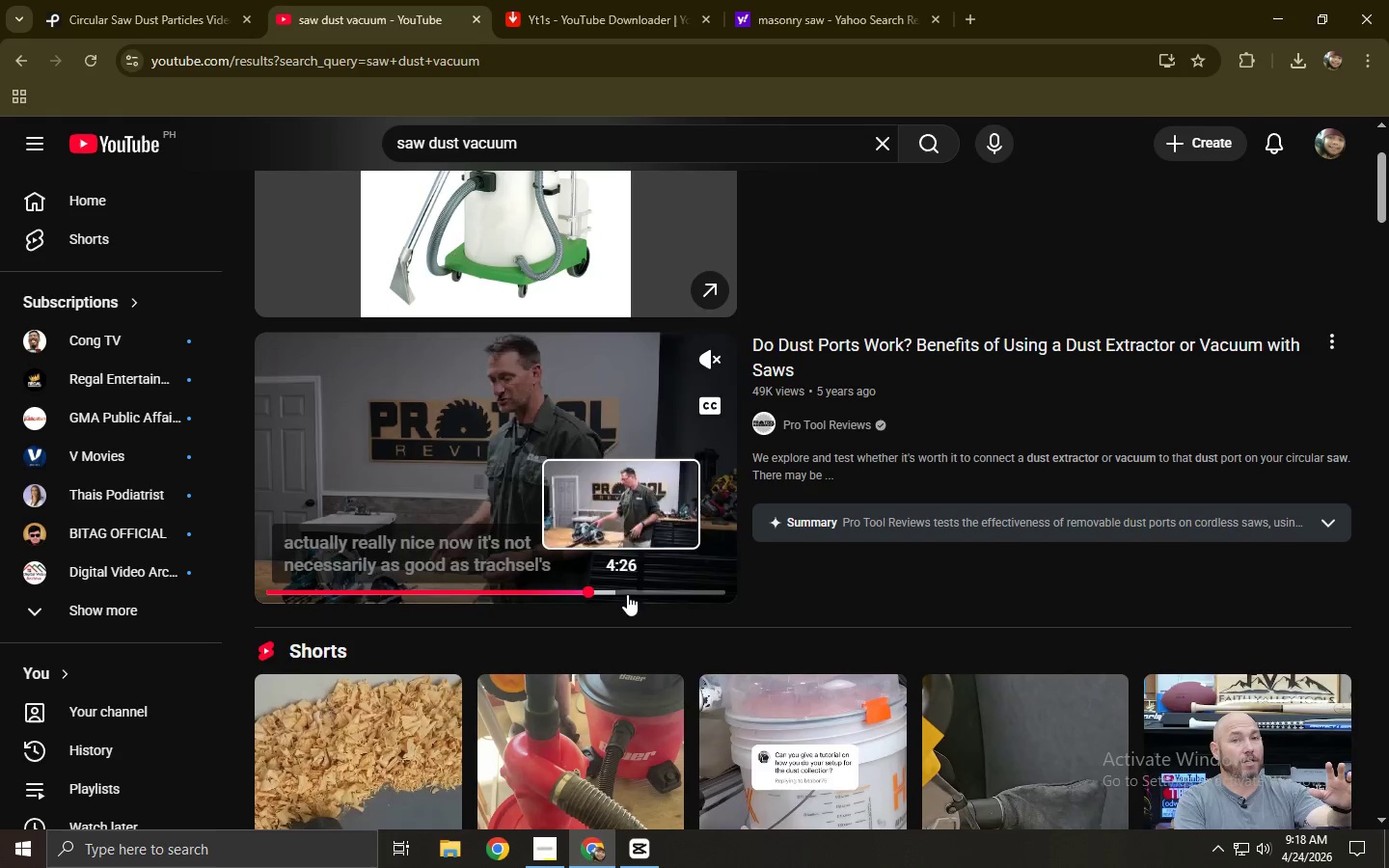 
left_click([633, 594])
 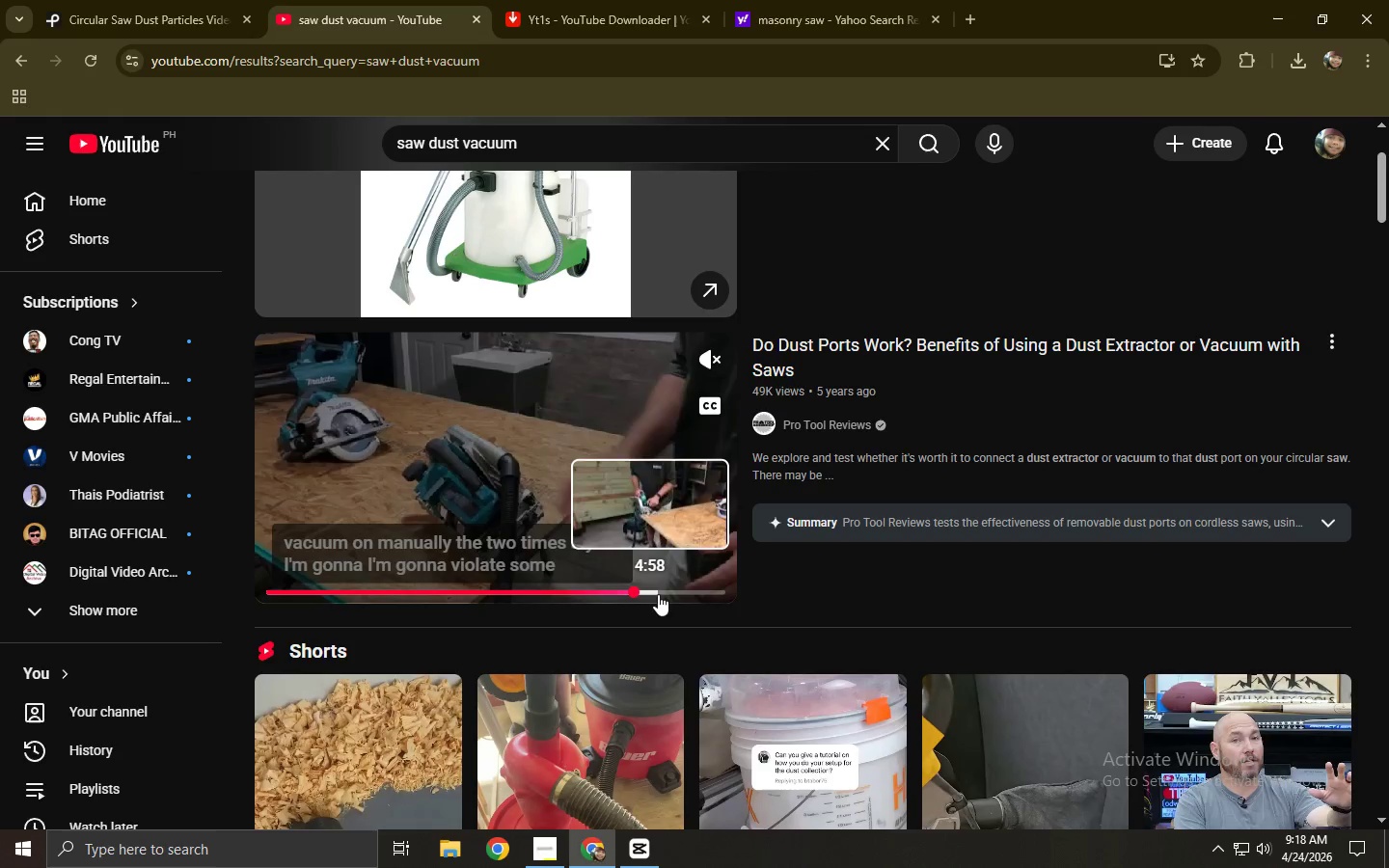 
left_click_drag(start_coordinate=[620, 593], to_coordinate=[590, 593])
 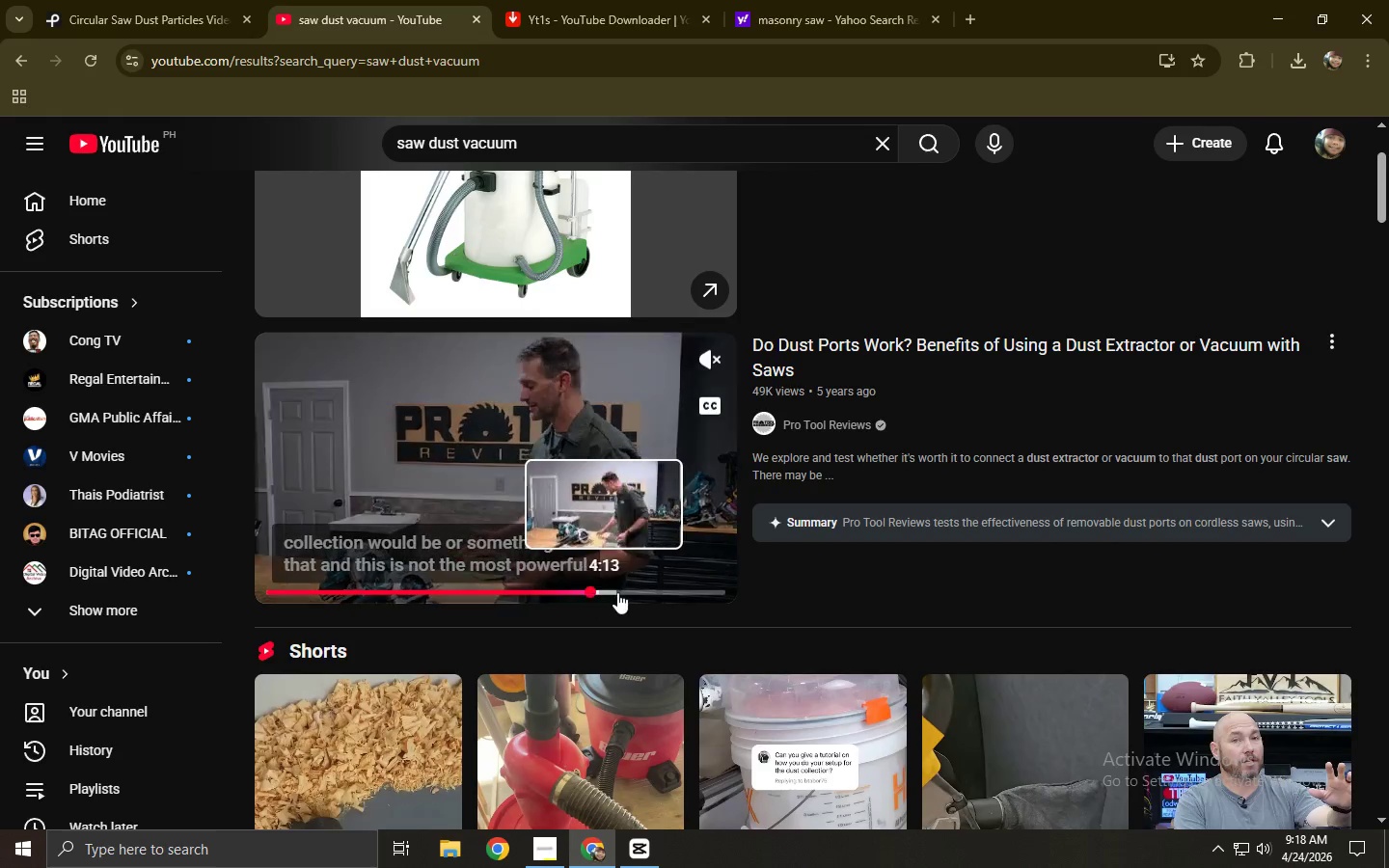 
left_click([635, 591])
 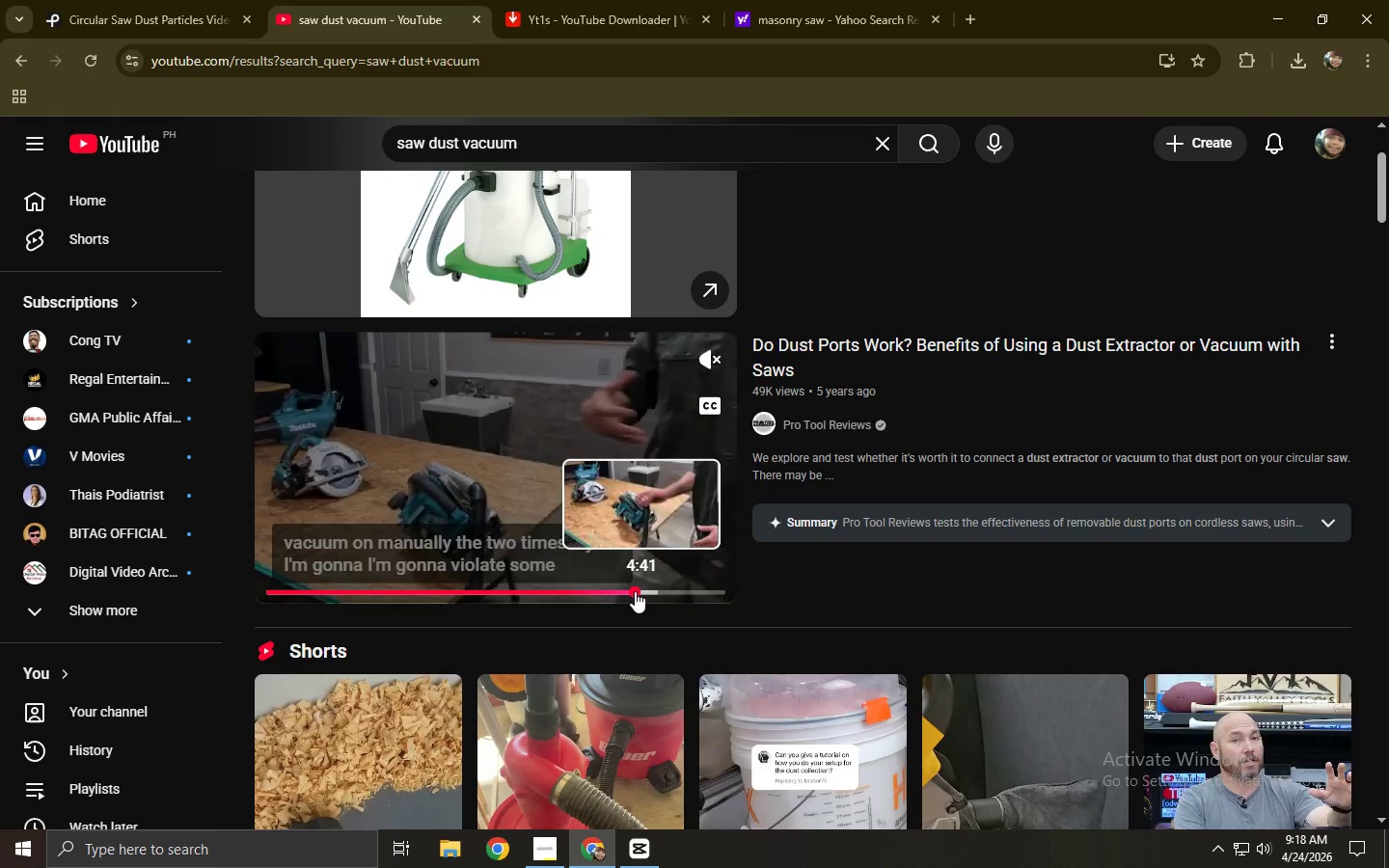 
left_click([667, 590])
 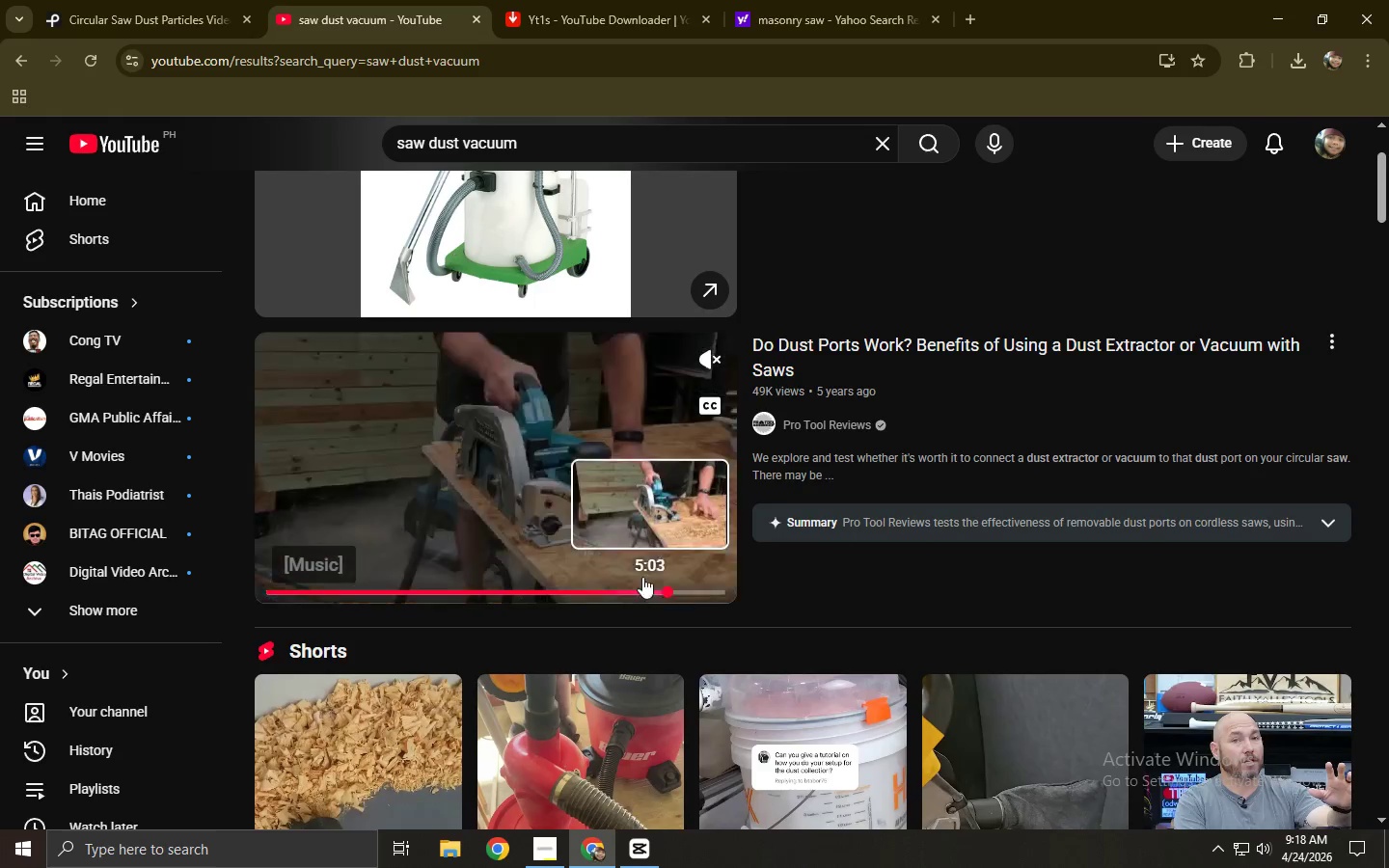 
scroll: coordinate [465, 533], scroll_direction: down, amount: 4.0
 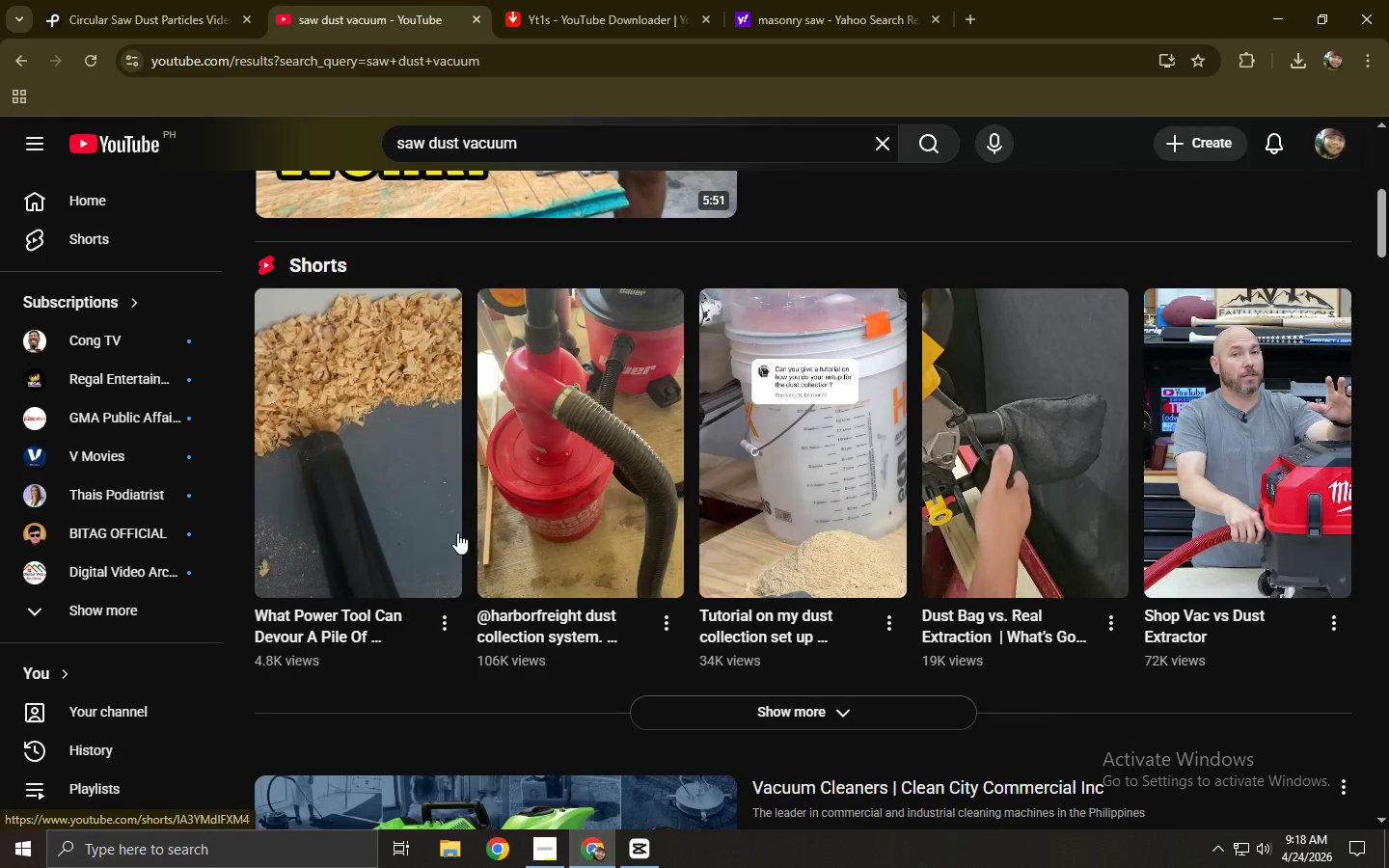 
mouse_move([549, 482])
 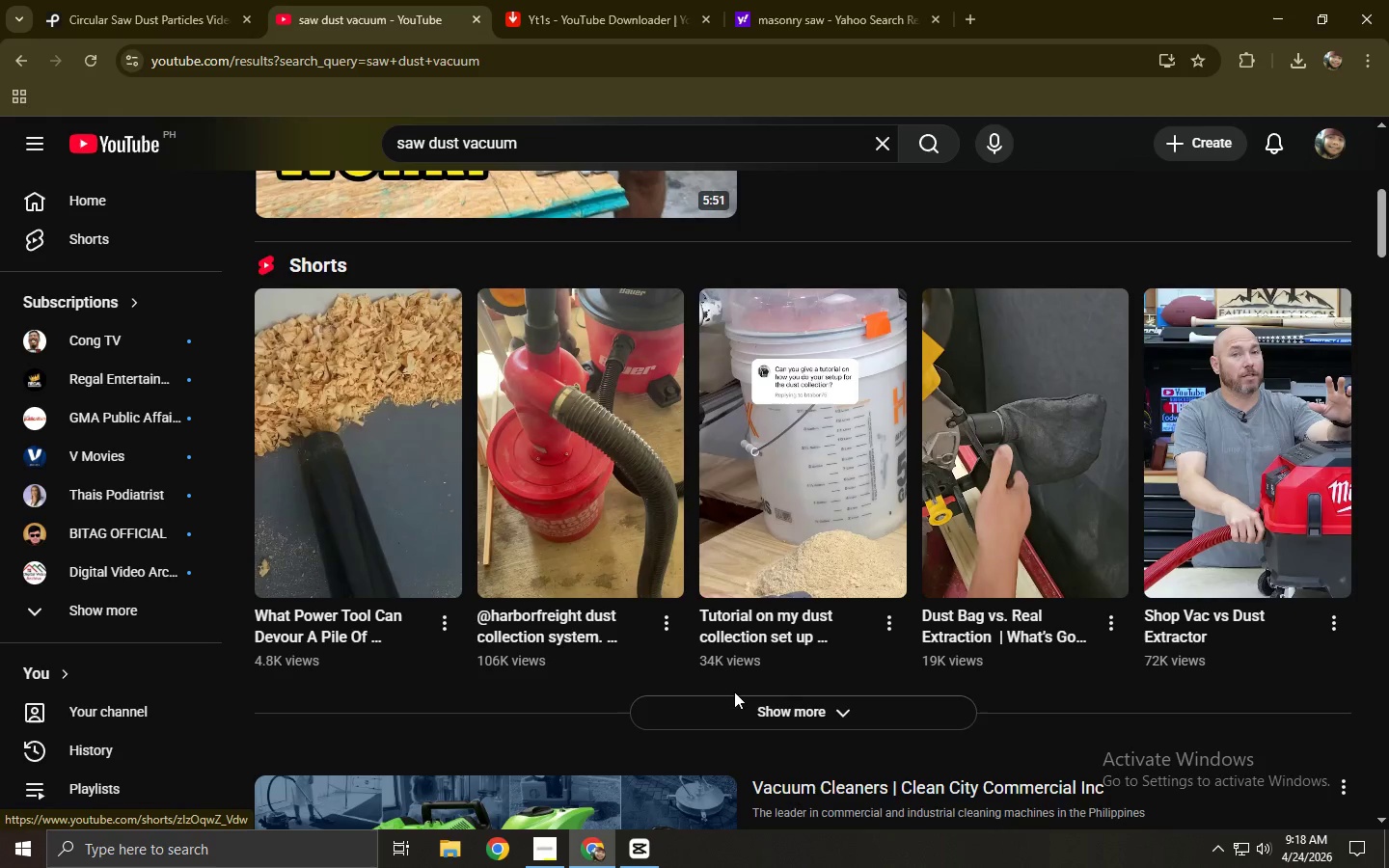 
left_click([733, 695])
 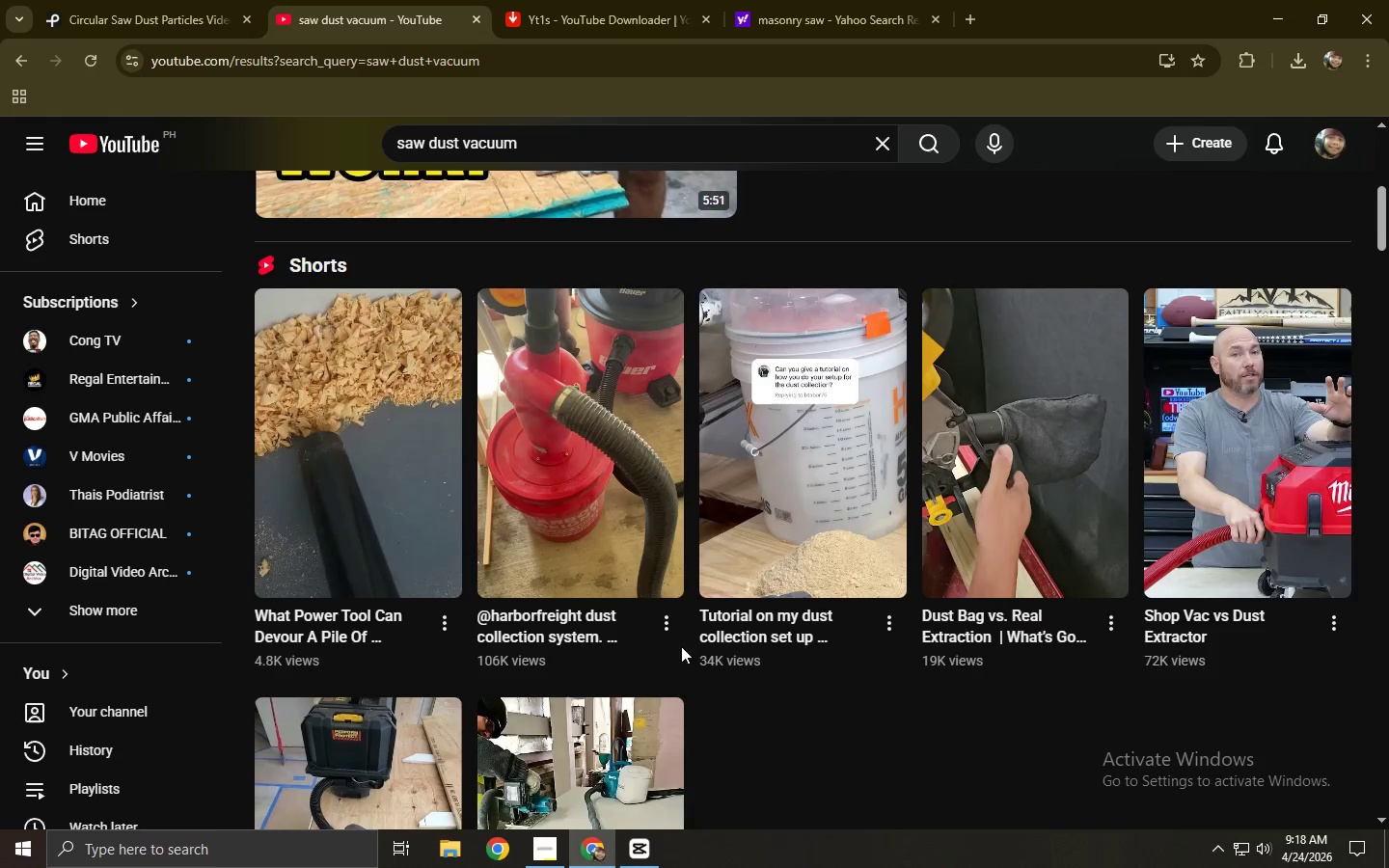 
scroll: coordinate [577, 604], scroll_direction: down, amount: 4.0
 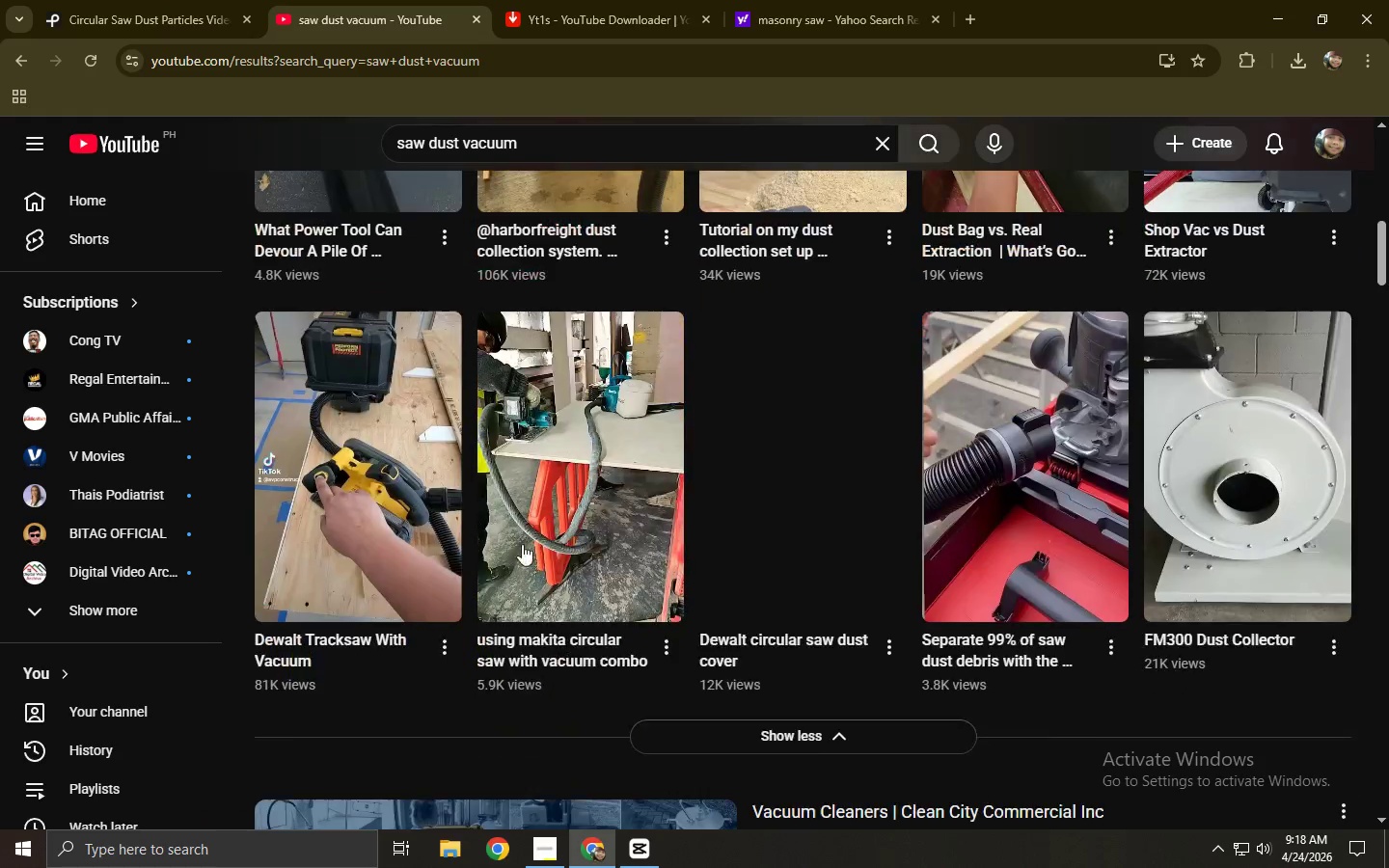 
mouse_move([519, 505])
 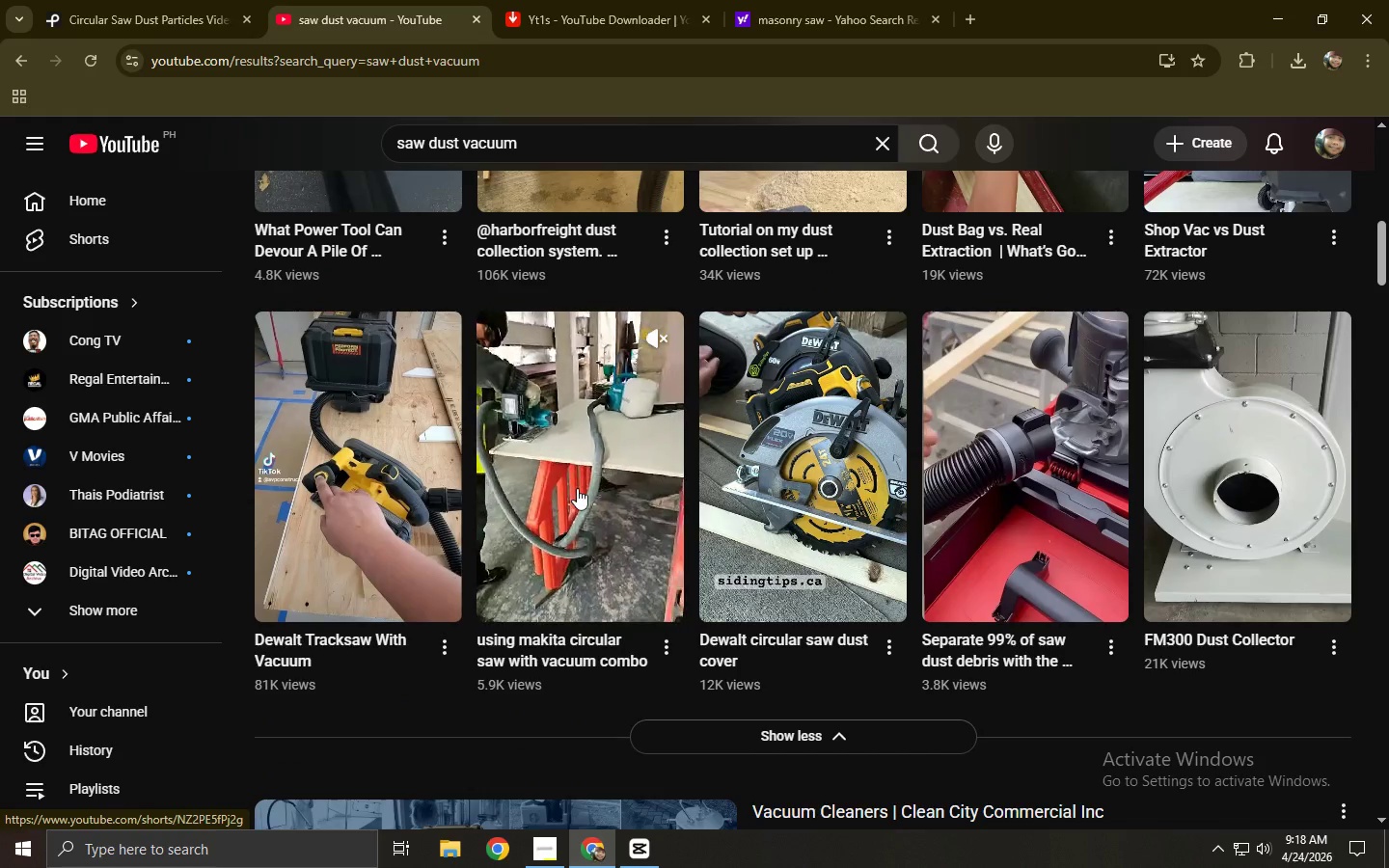 
key(Alt+AltLeft)
 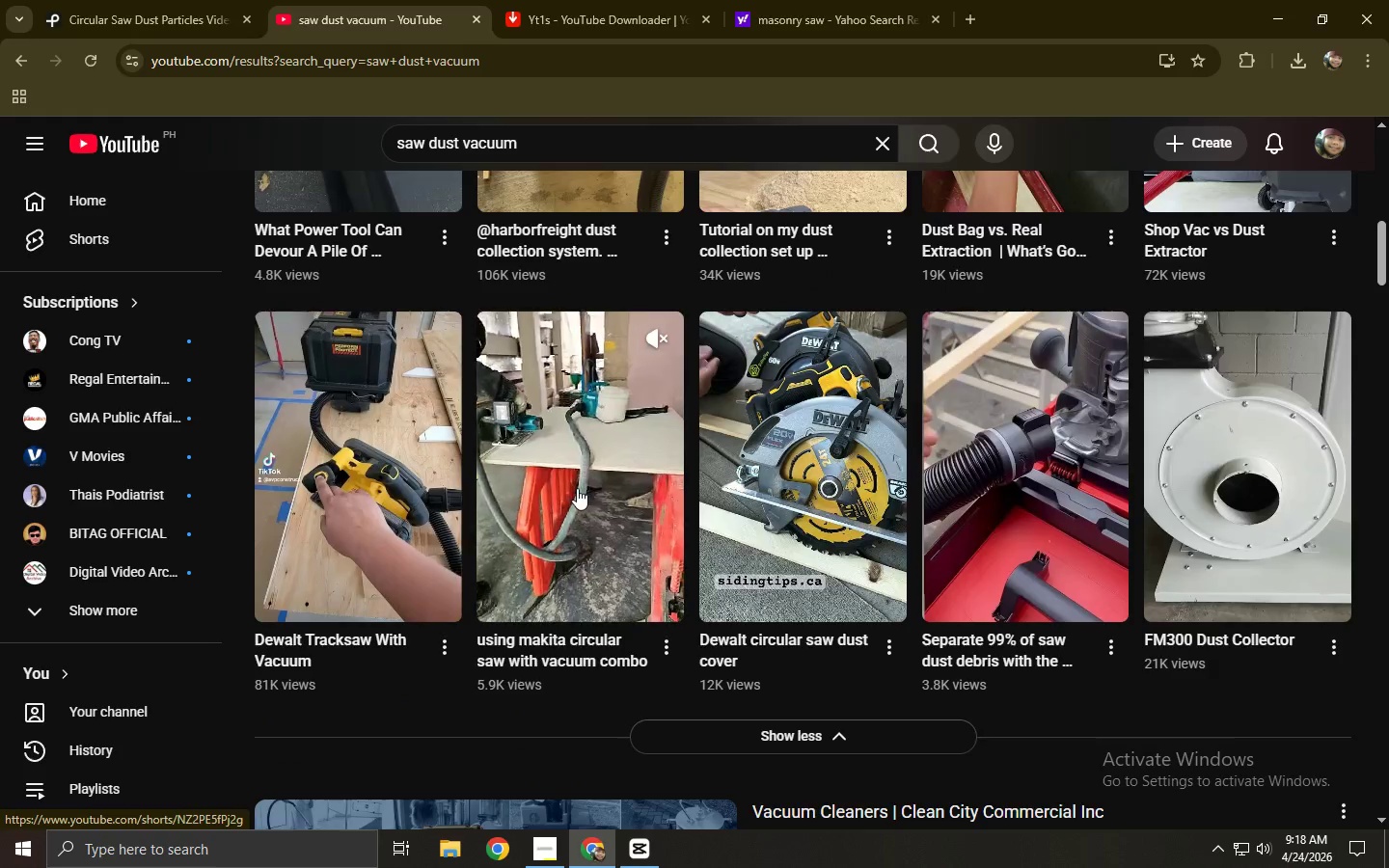 
key(Alt+Tab)